 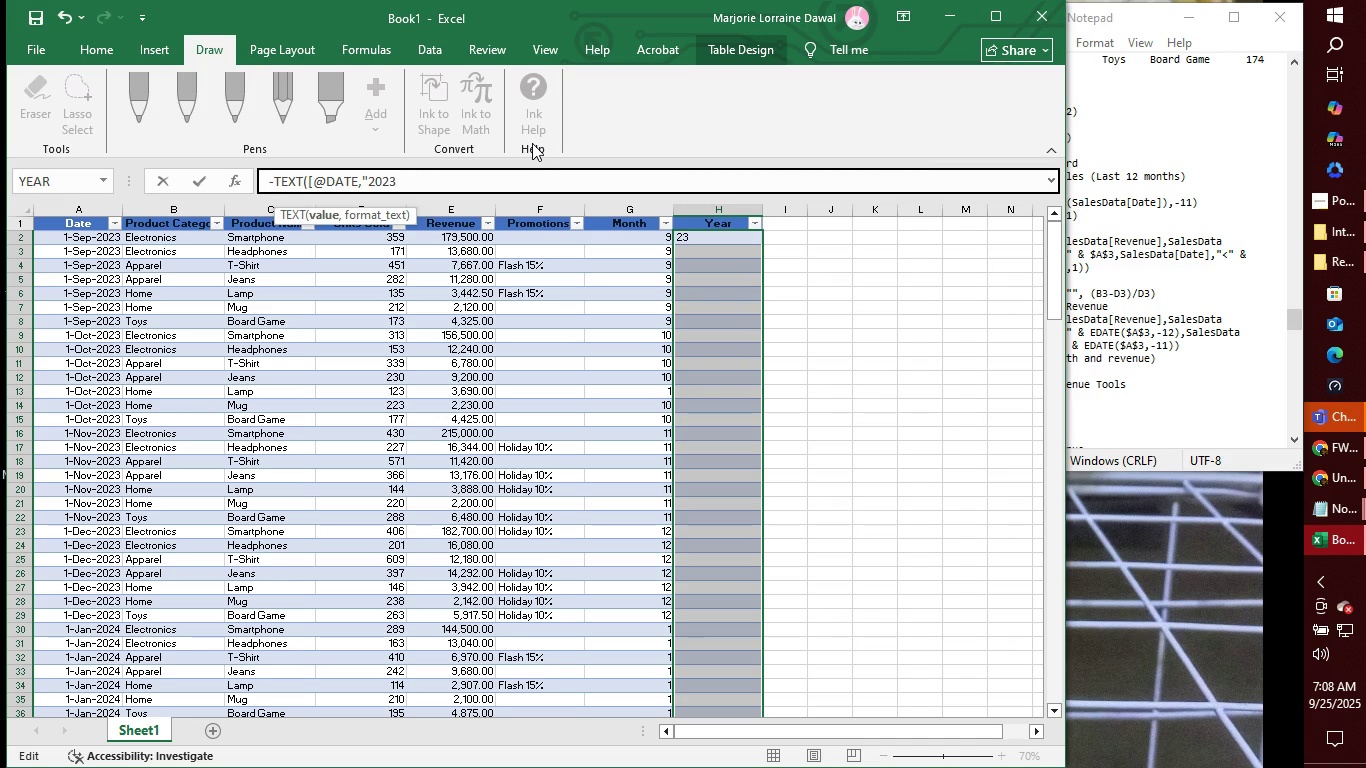 
key(Backspace)
 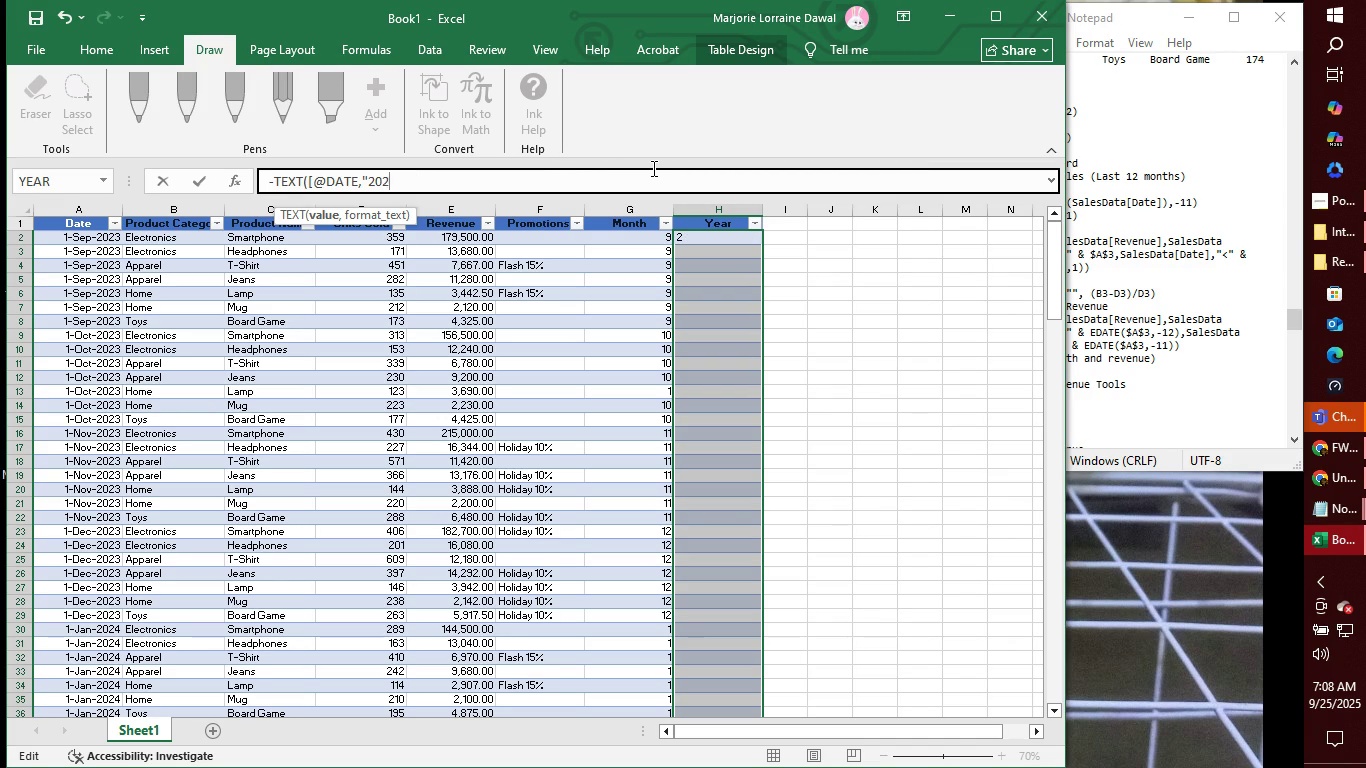 
key(Backspace)
 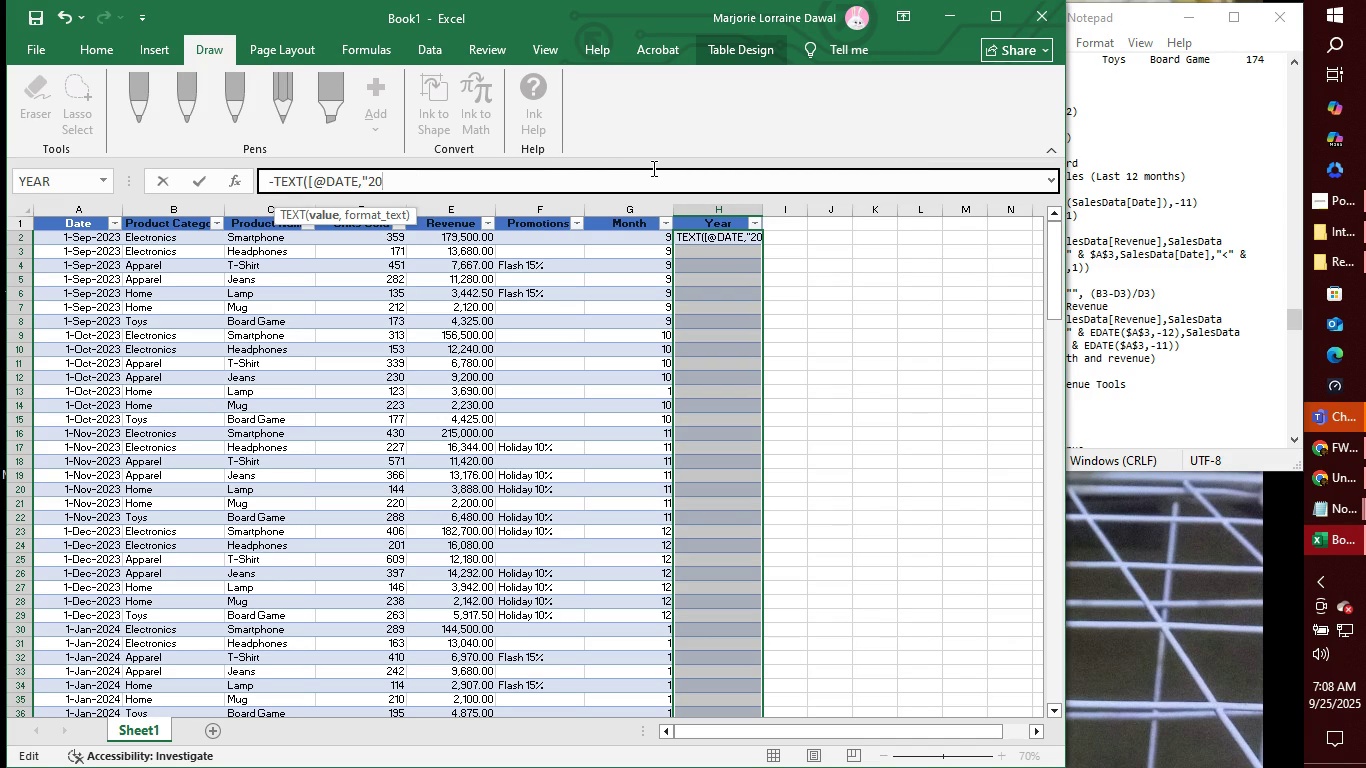 
key(Backspace)
 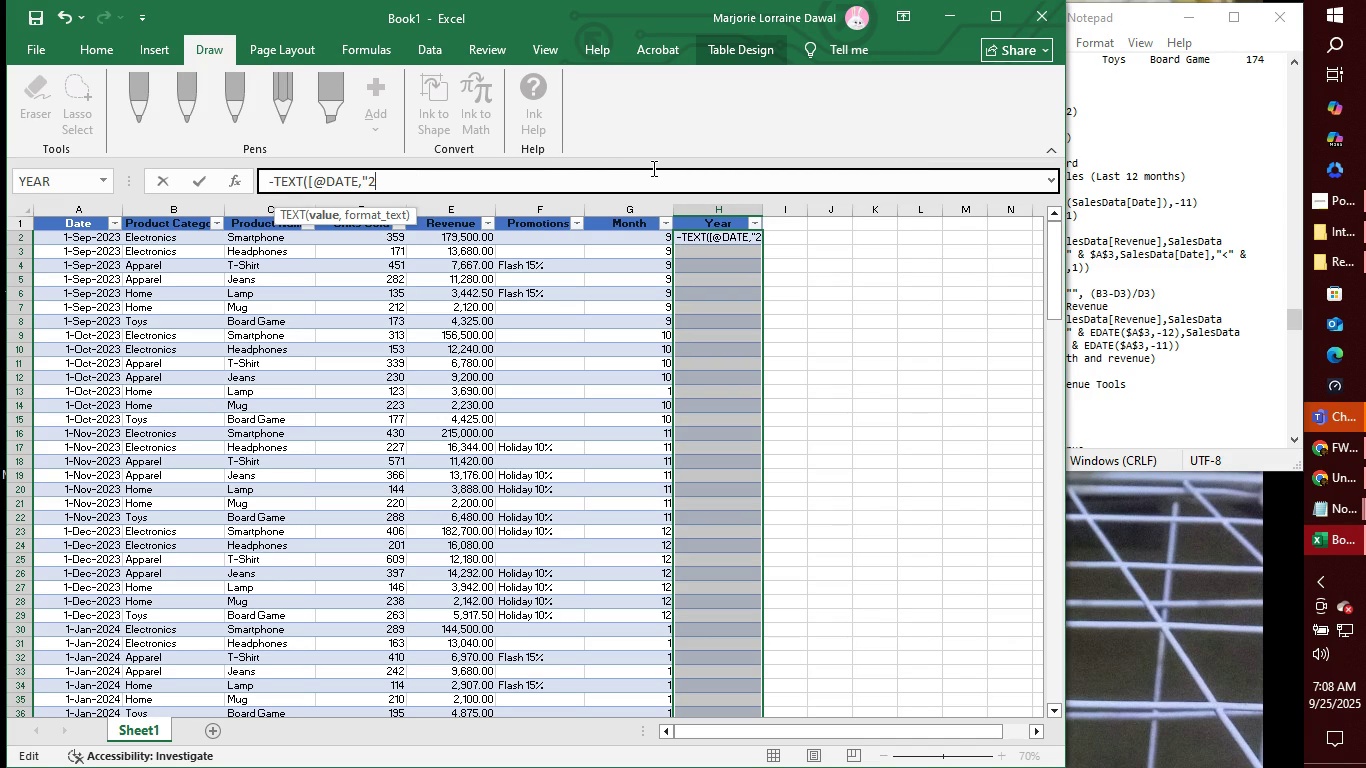 
key(Backspace)
 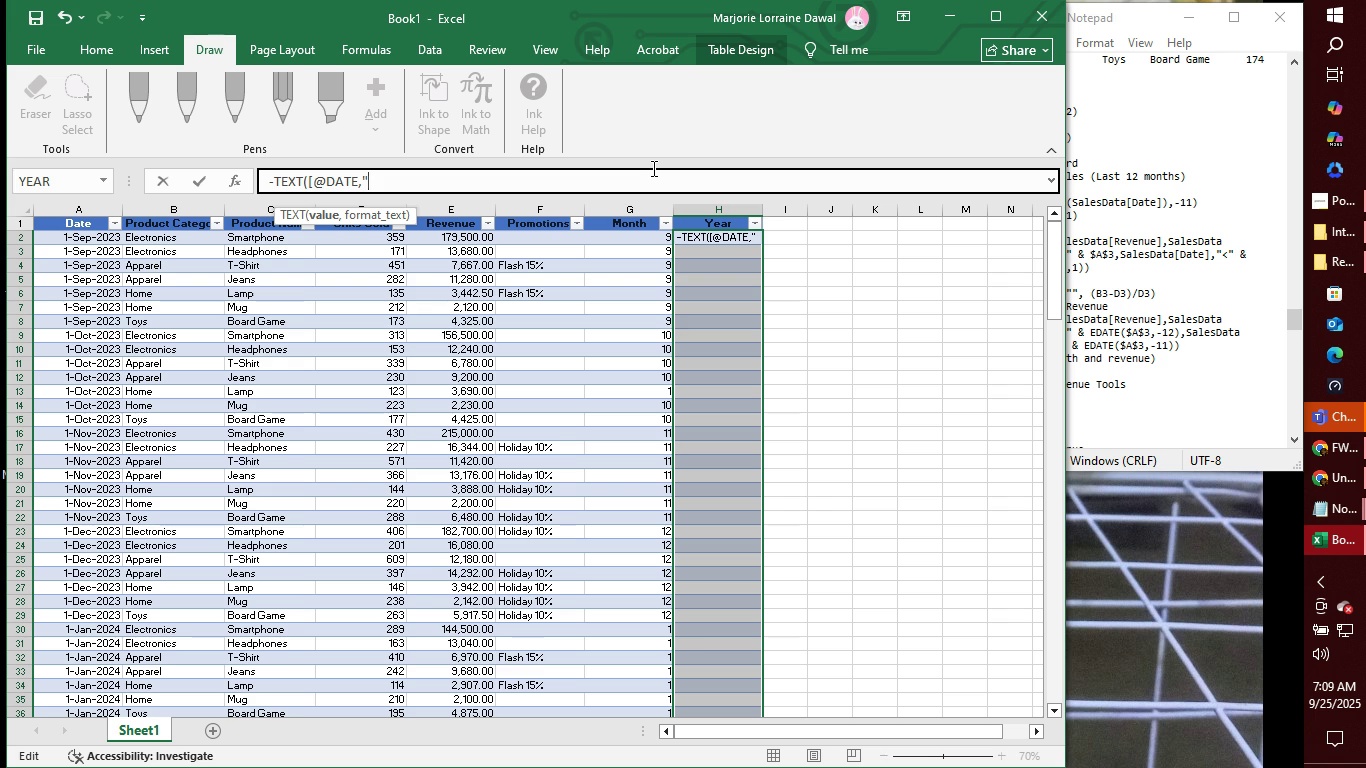 
type(mmmm)